 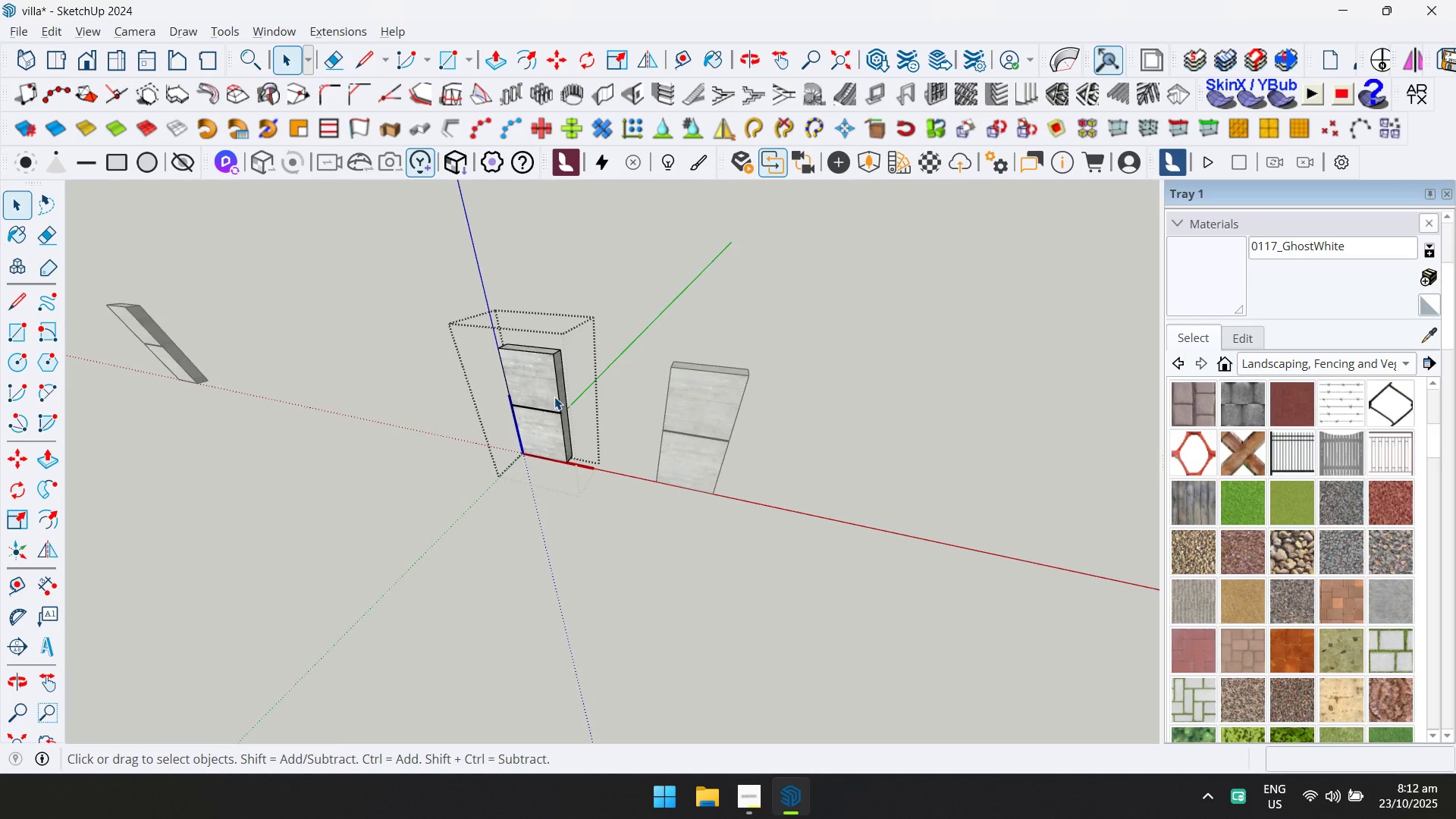 
key(Escape)
 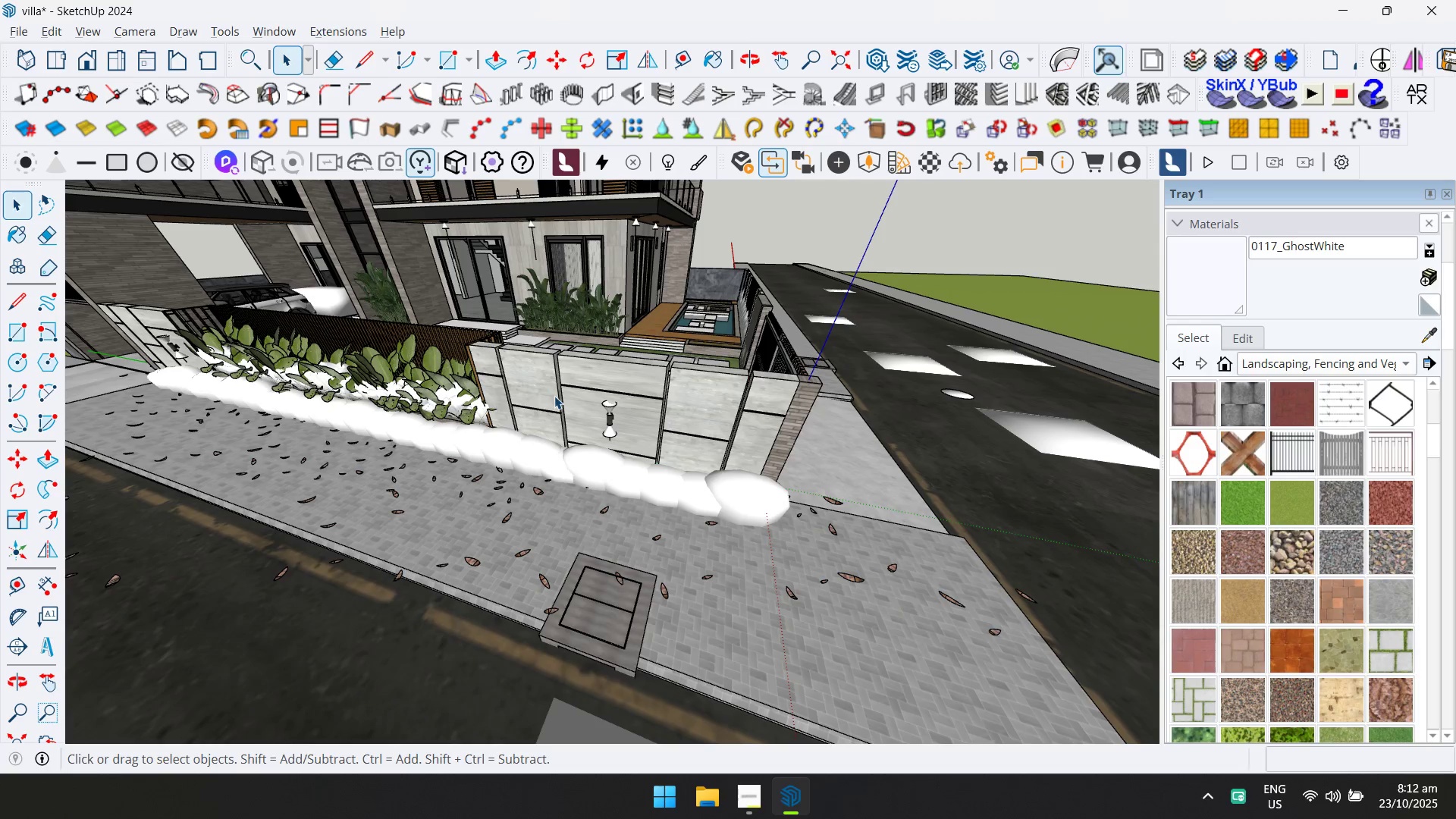 
hold_key(key=ShiftLeft, duration=0.32)
 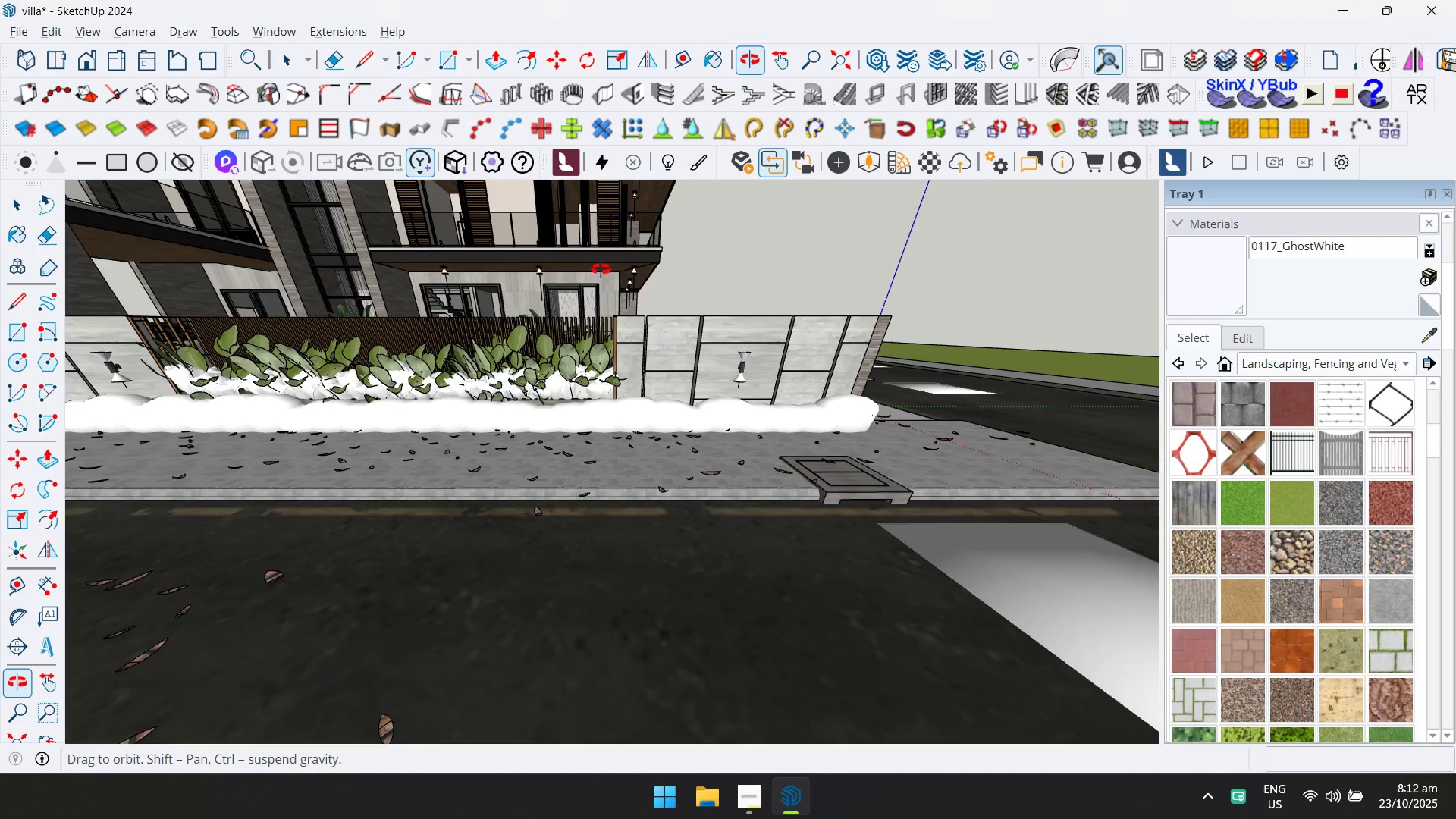 
hold_key(key=ShiftLeft, duration=0.37)
 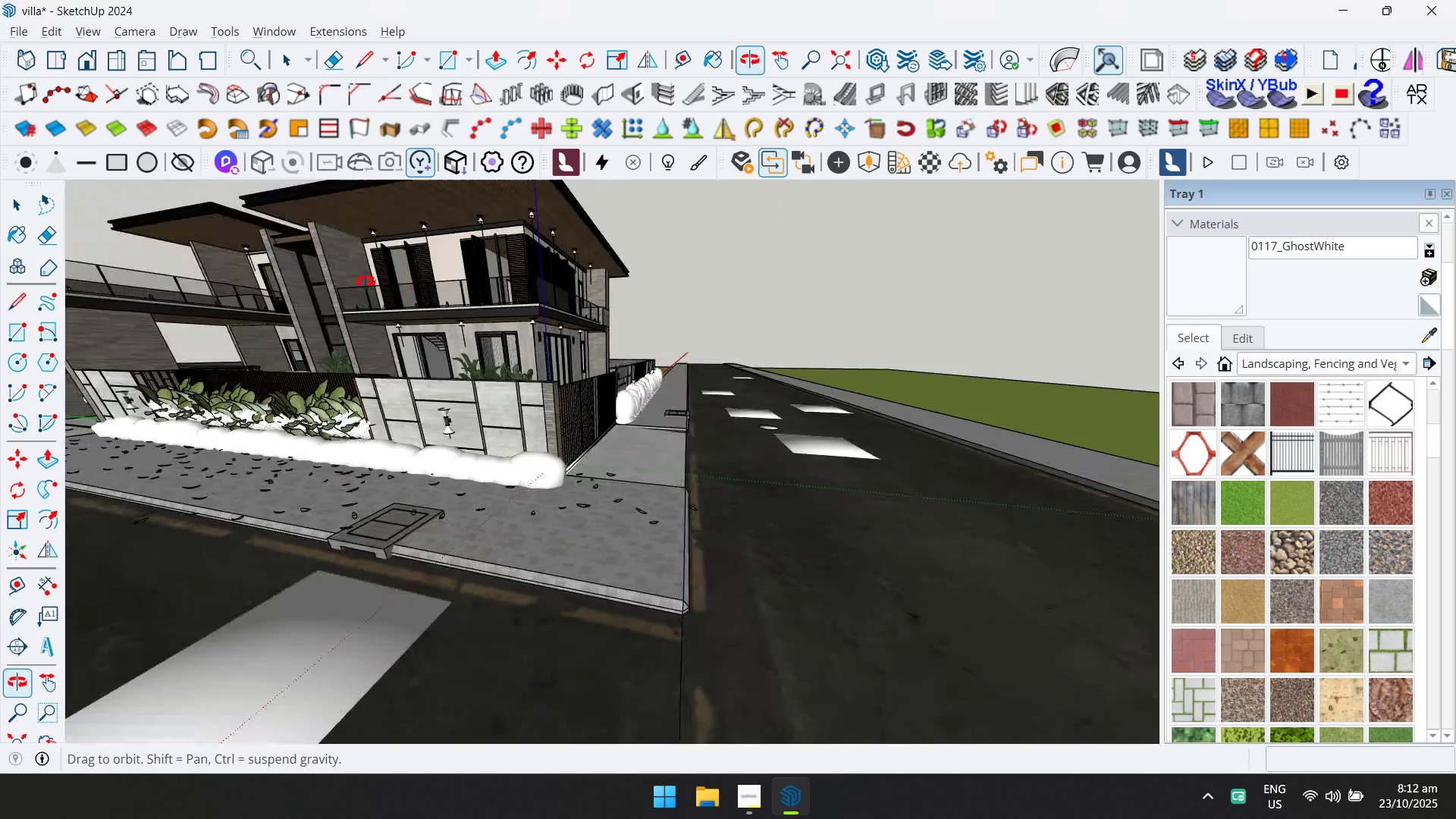 
hold_key(key=ShiftLeft, duration=0.47)
 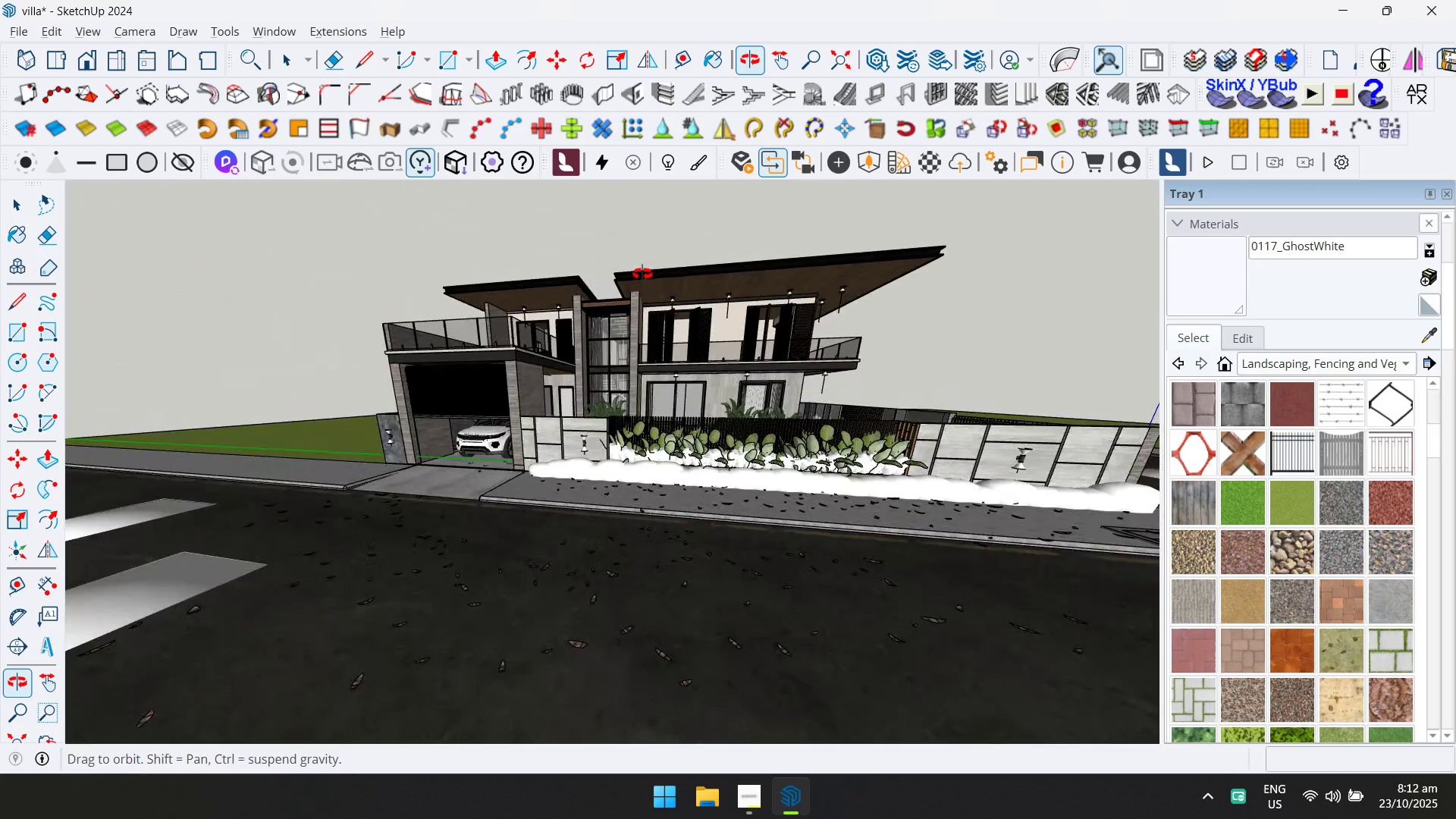 
scroll: coordinate [882, 465], scroll_direction: up, amount: 2.0
 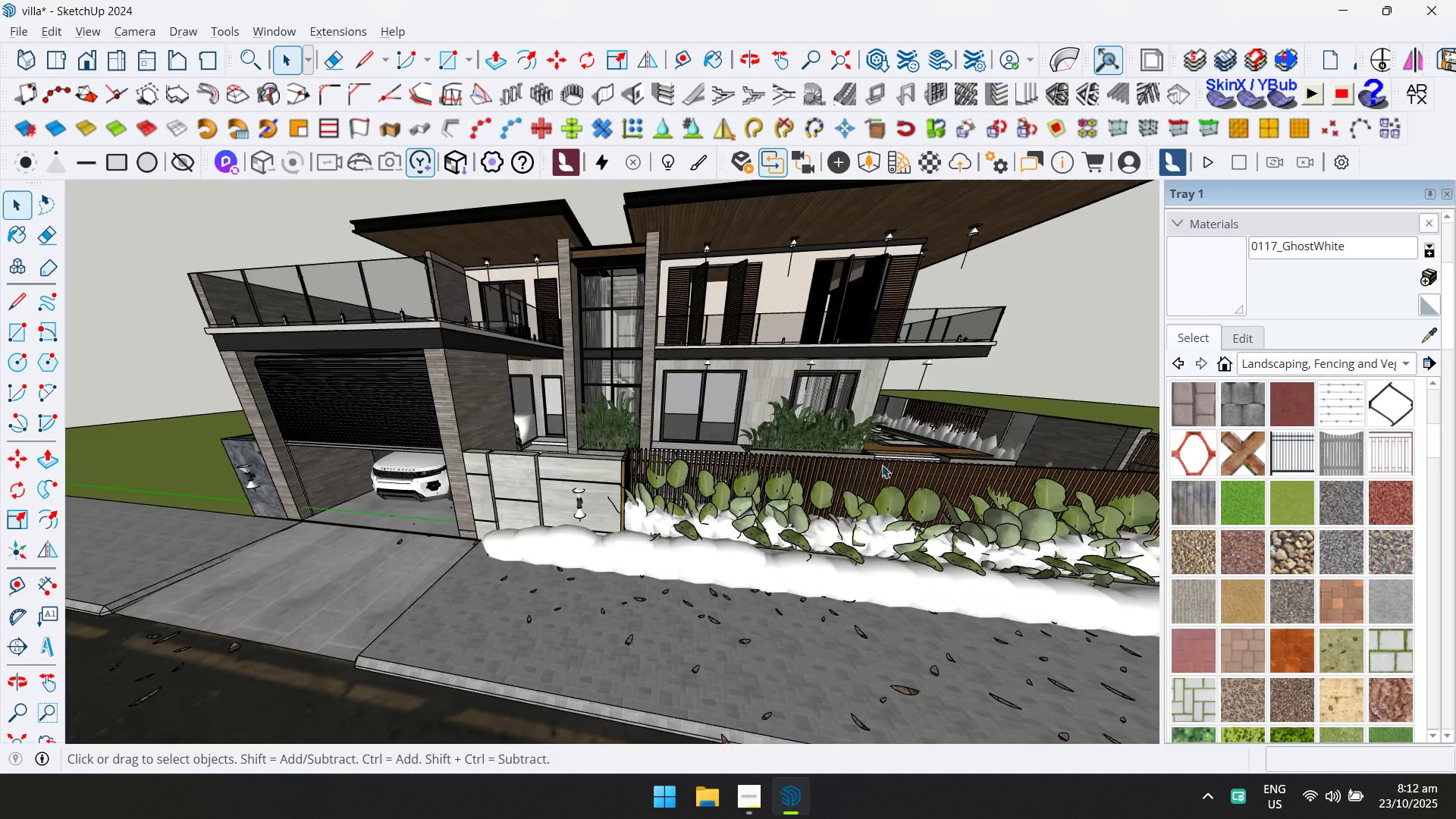 